 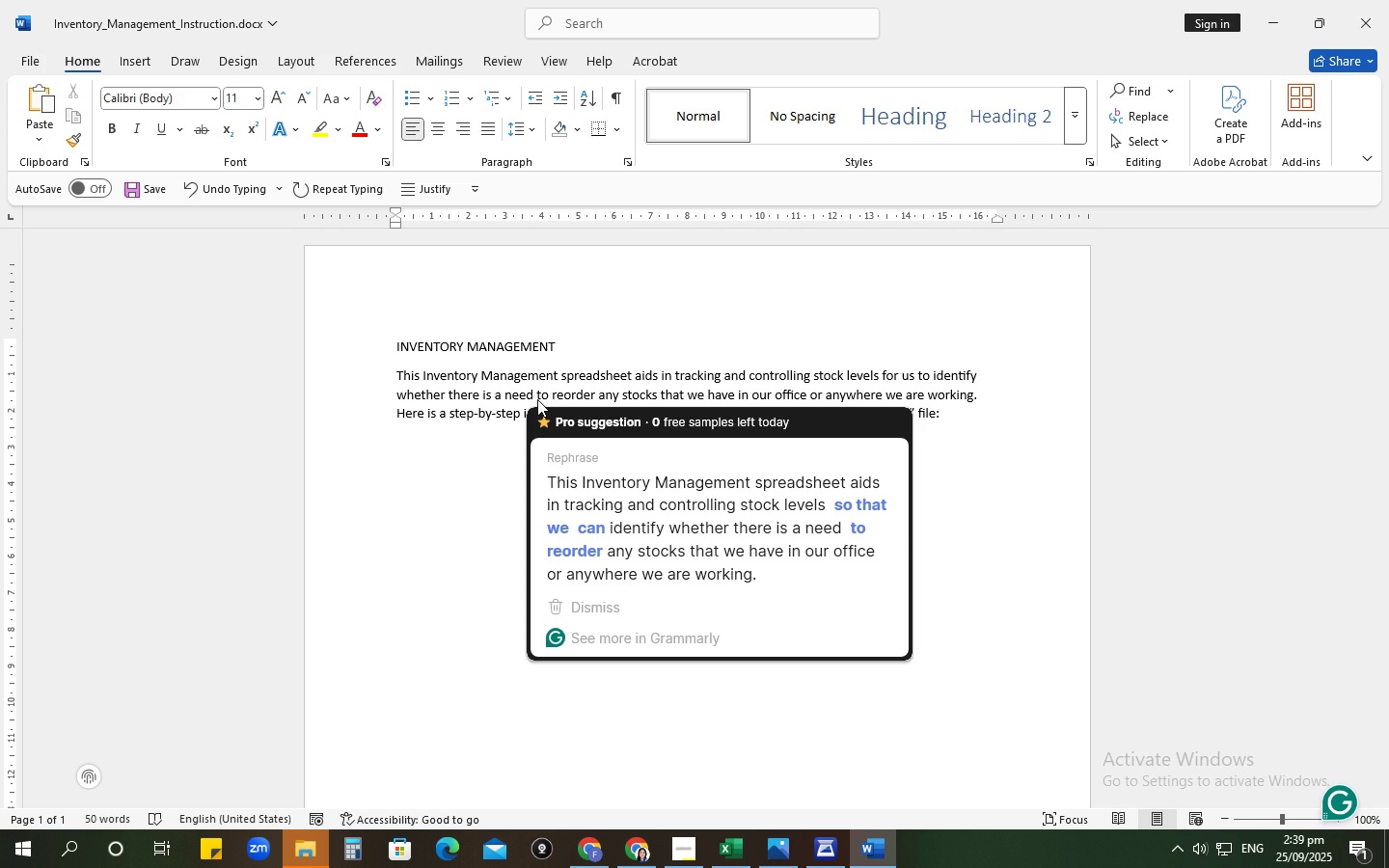 
left_click([976, 399])
 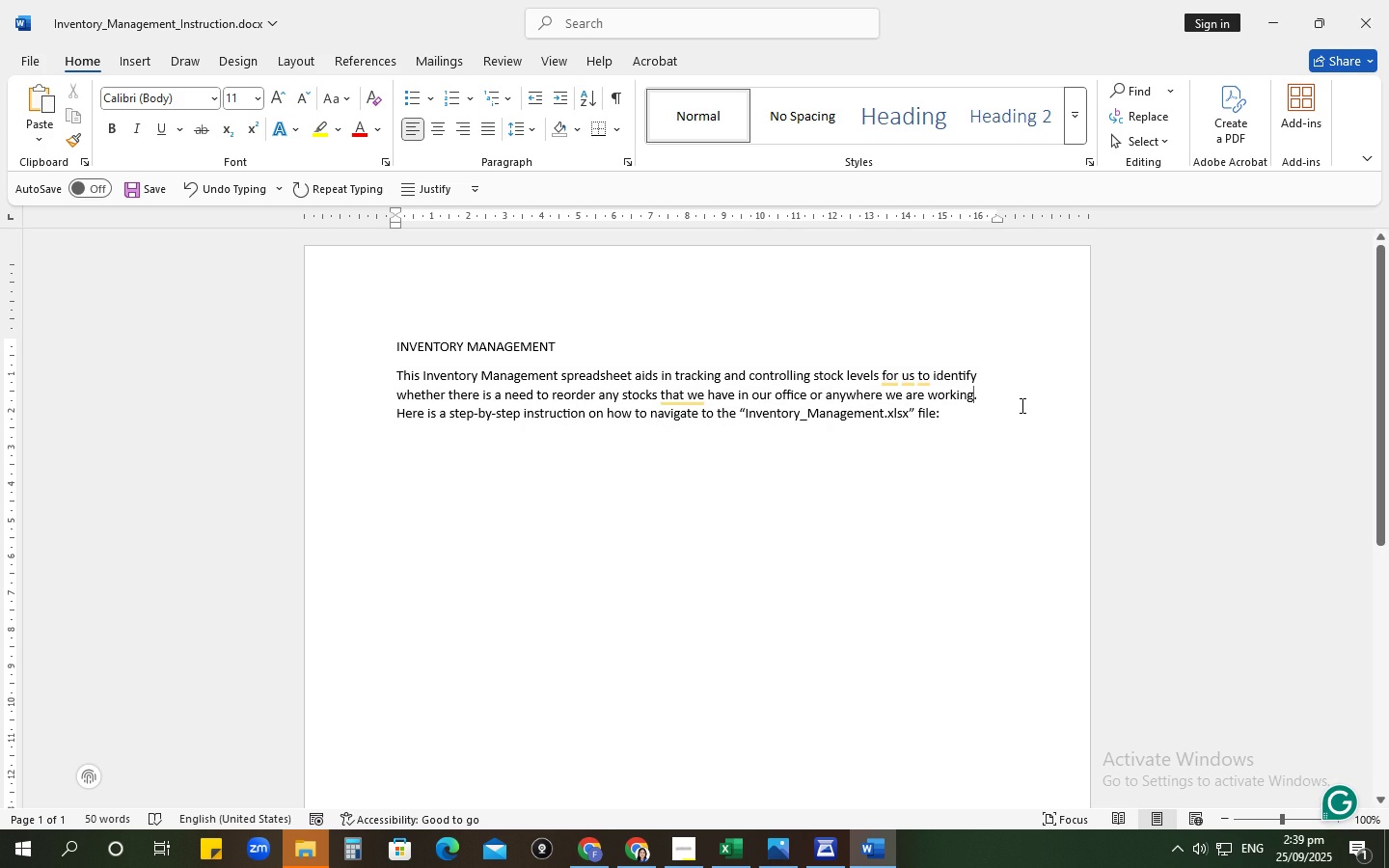 
type(, or whether we still have sufficient stocks)
 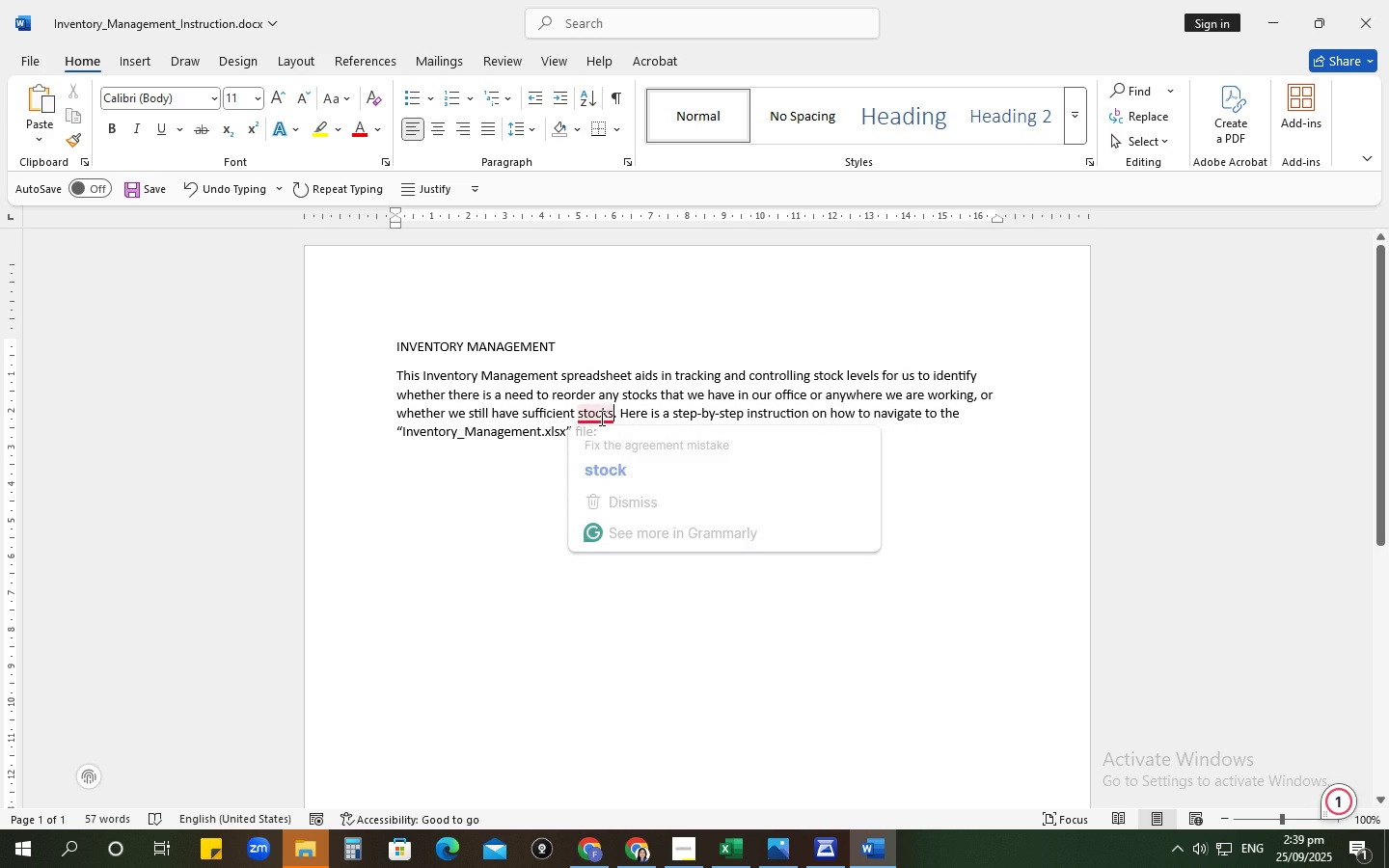 
left_click([551, 424])
 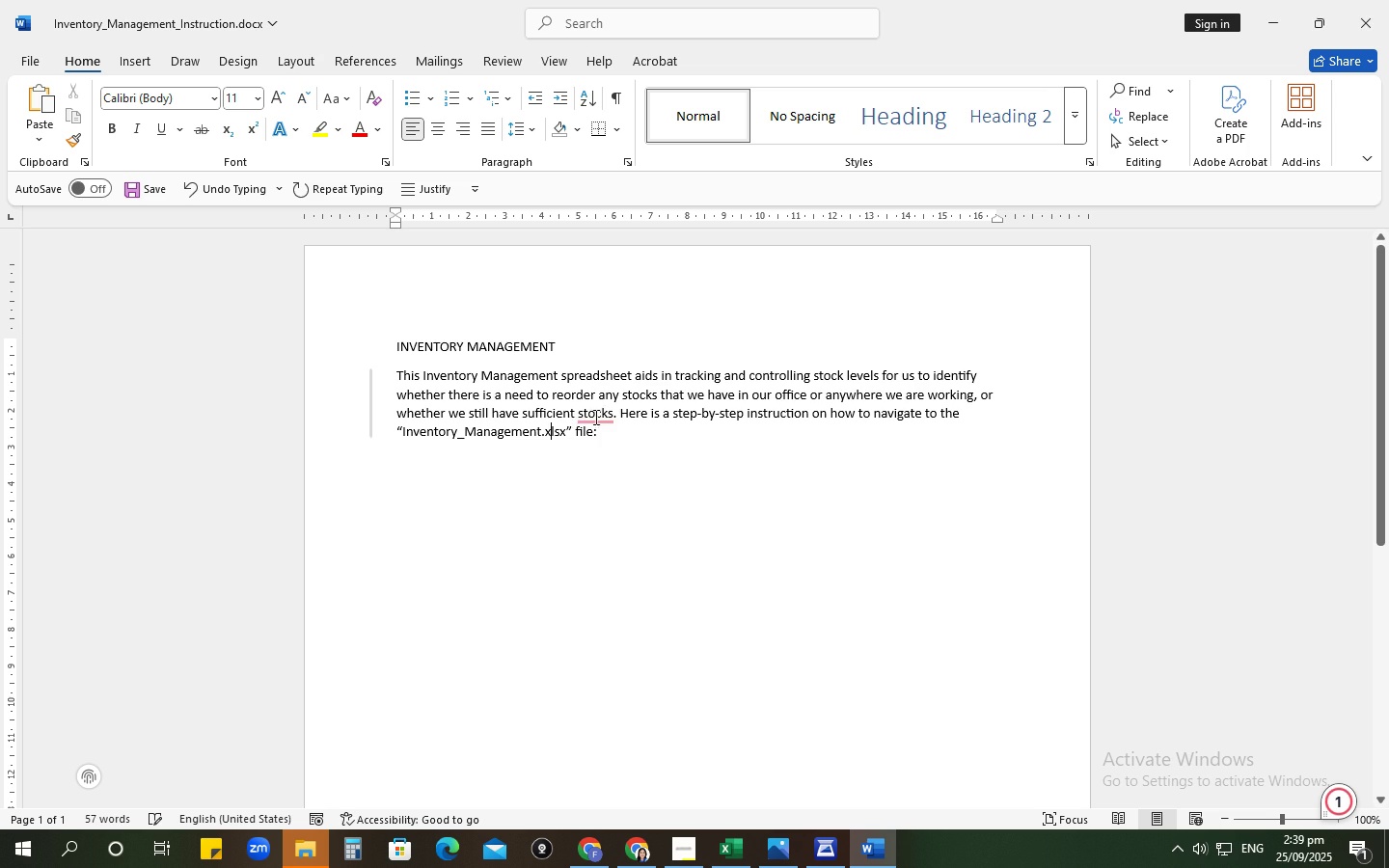 
mouse_move([614, 415])
 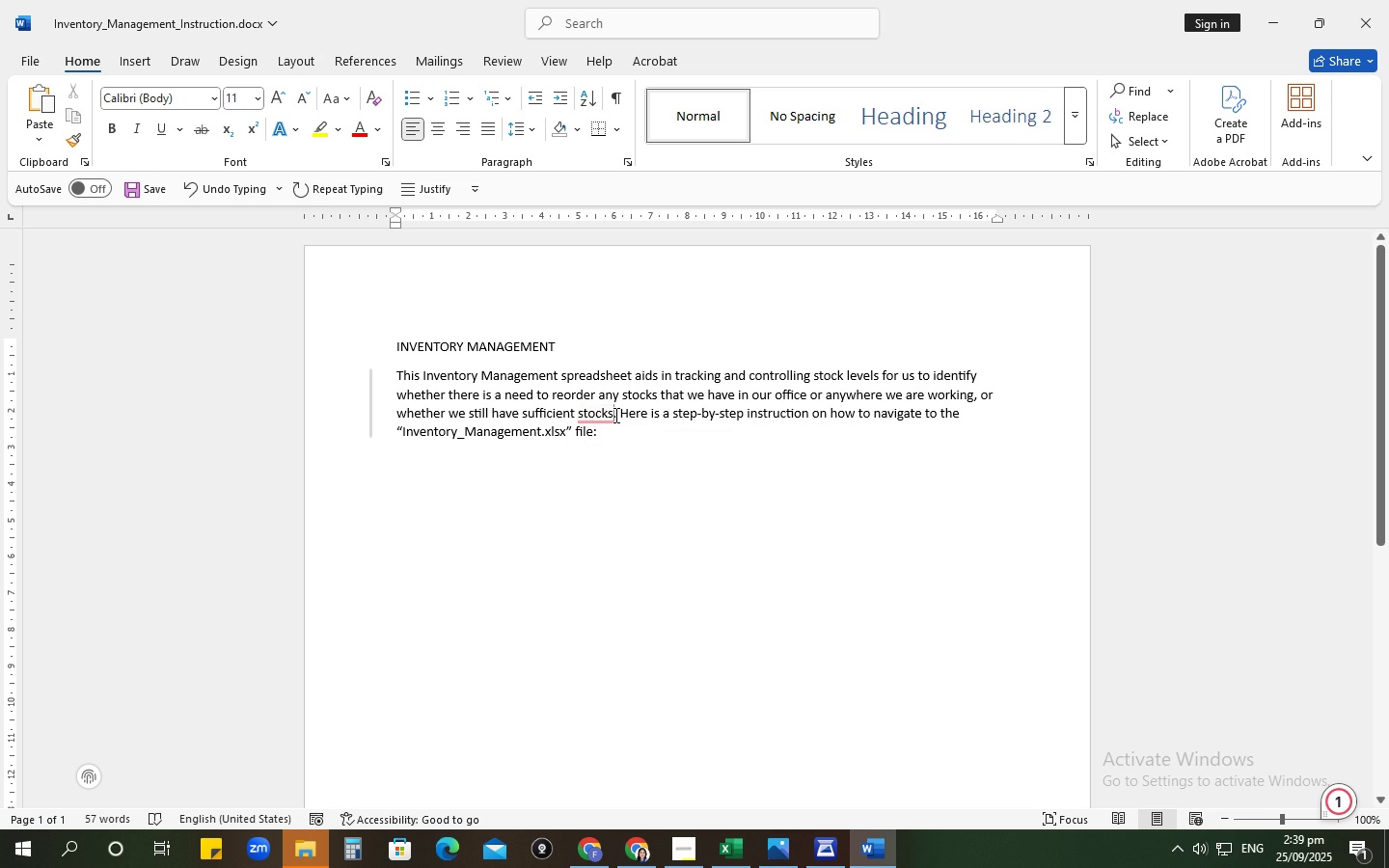 
key(Backspace)
 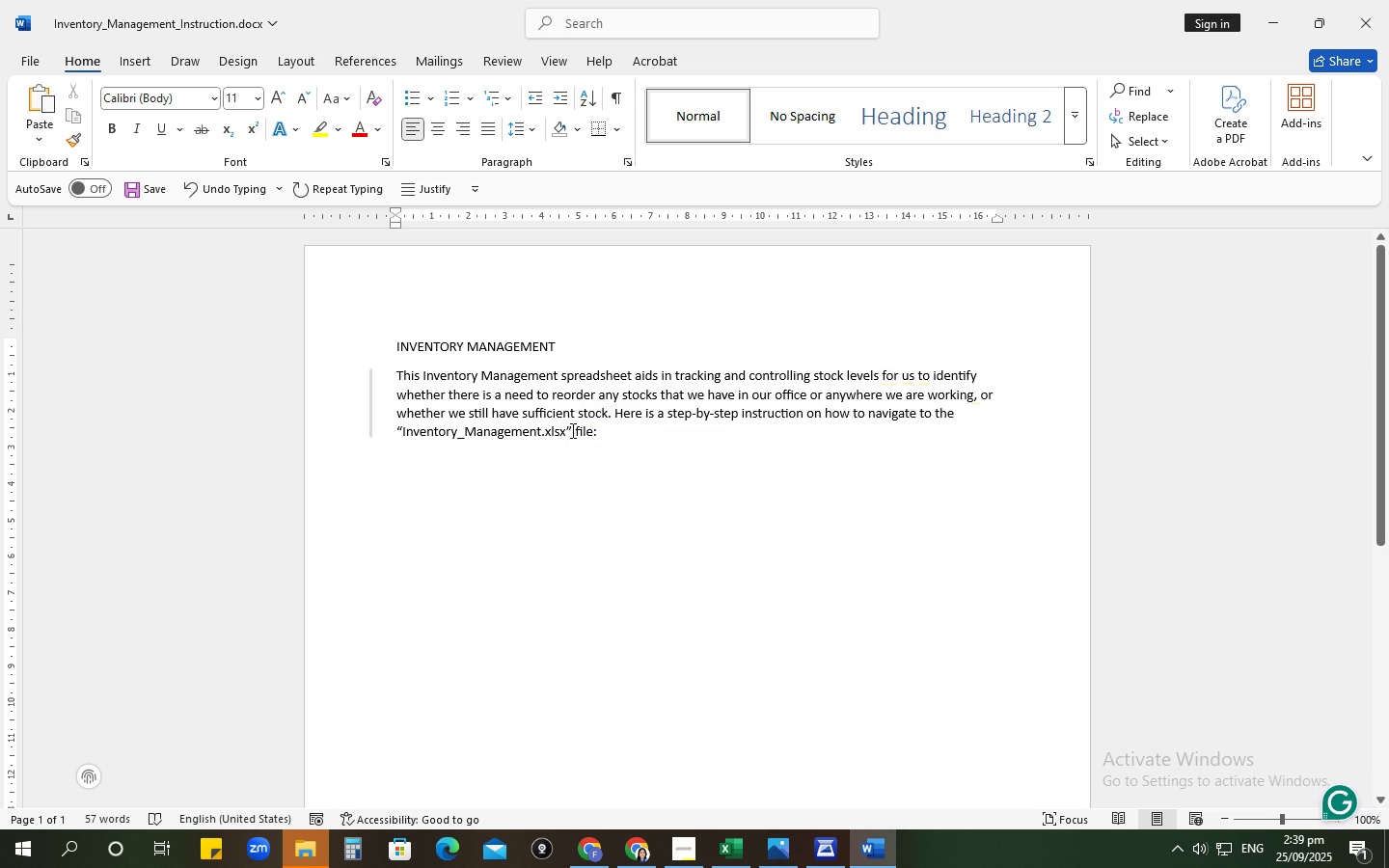 
left_click([648, 421])
 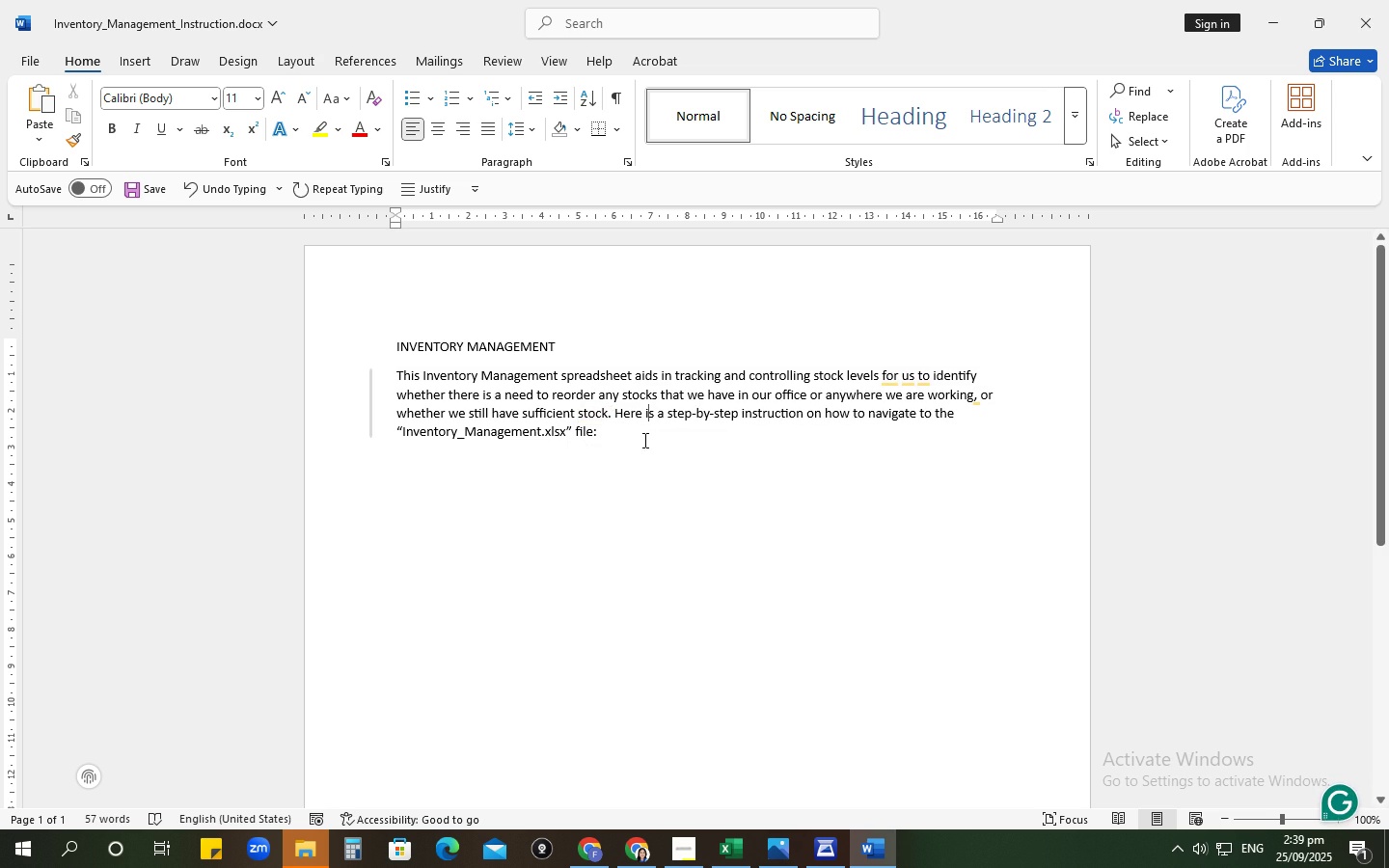 
left_click([641, 442])
 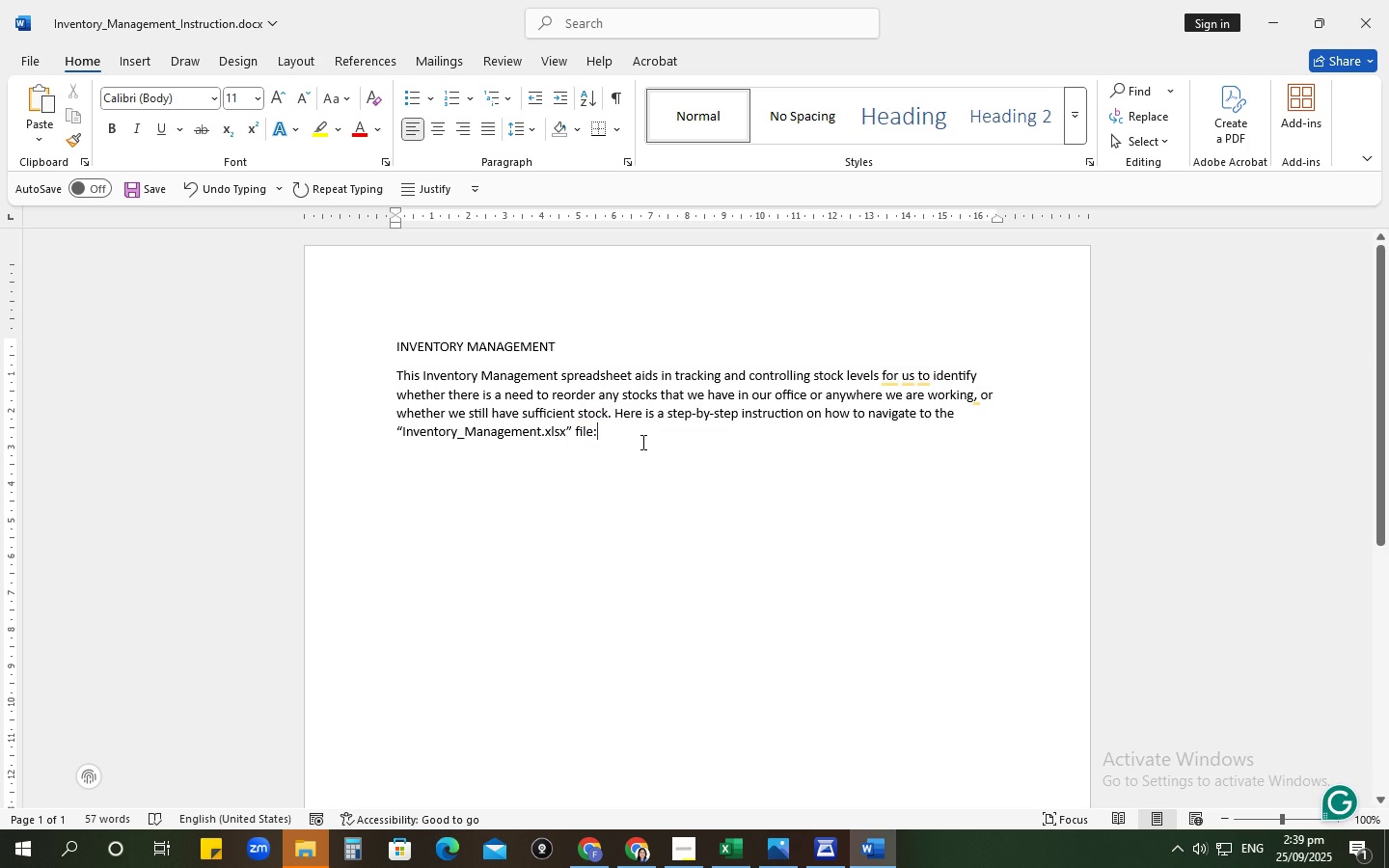 
key(Enter)
 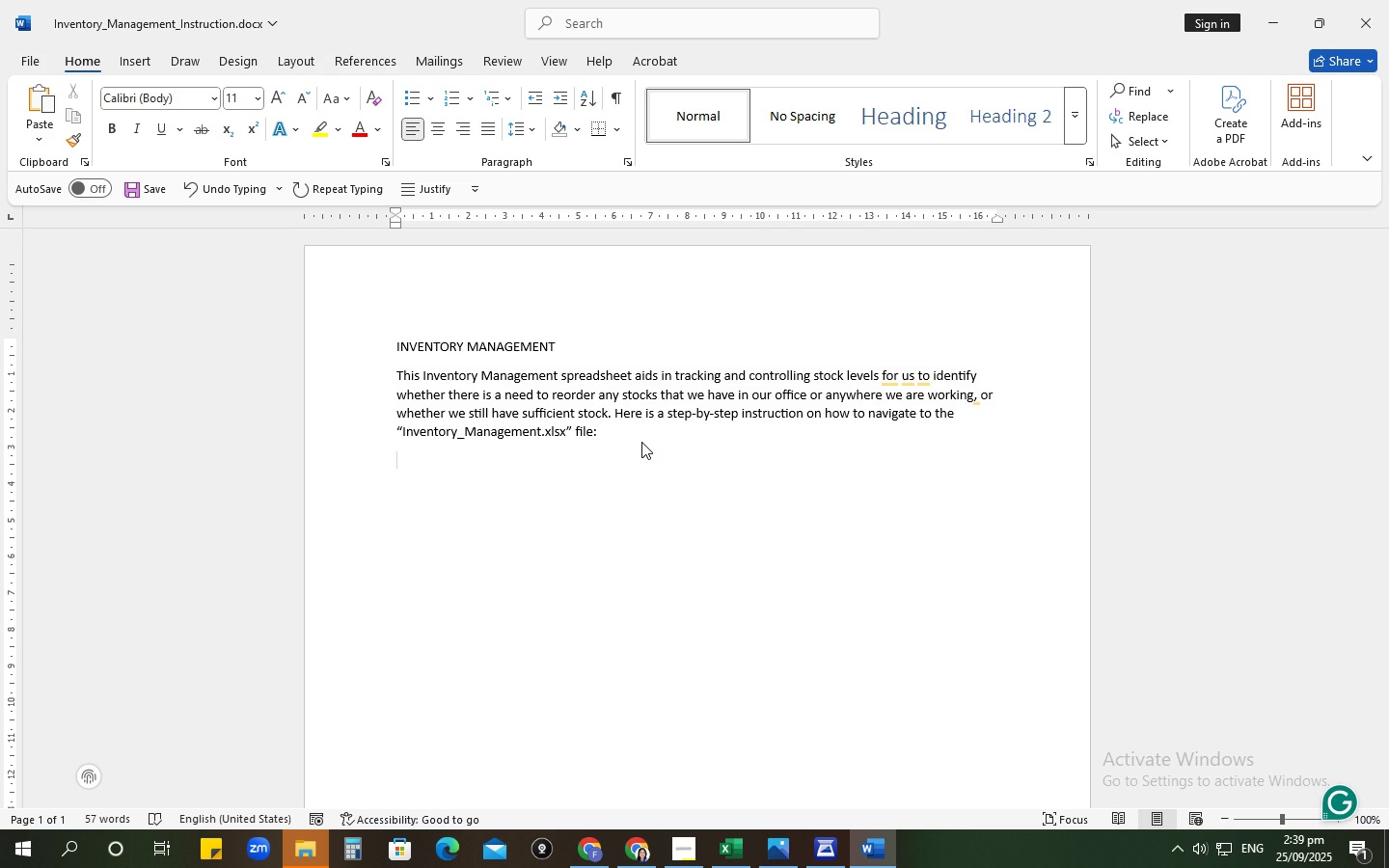 
wait(13.82)
 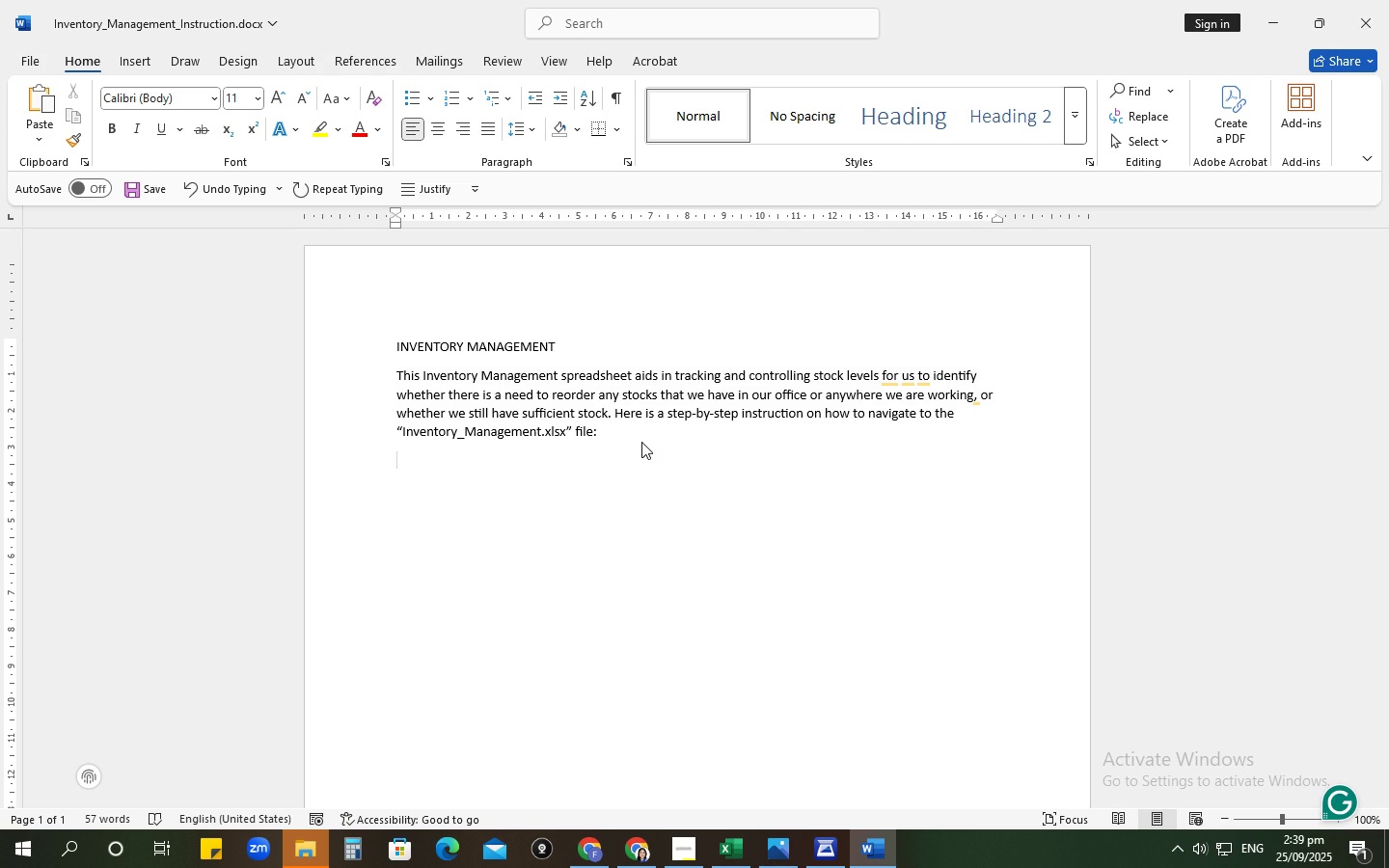 
type(1. Open )